 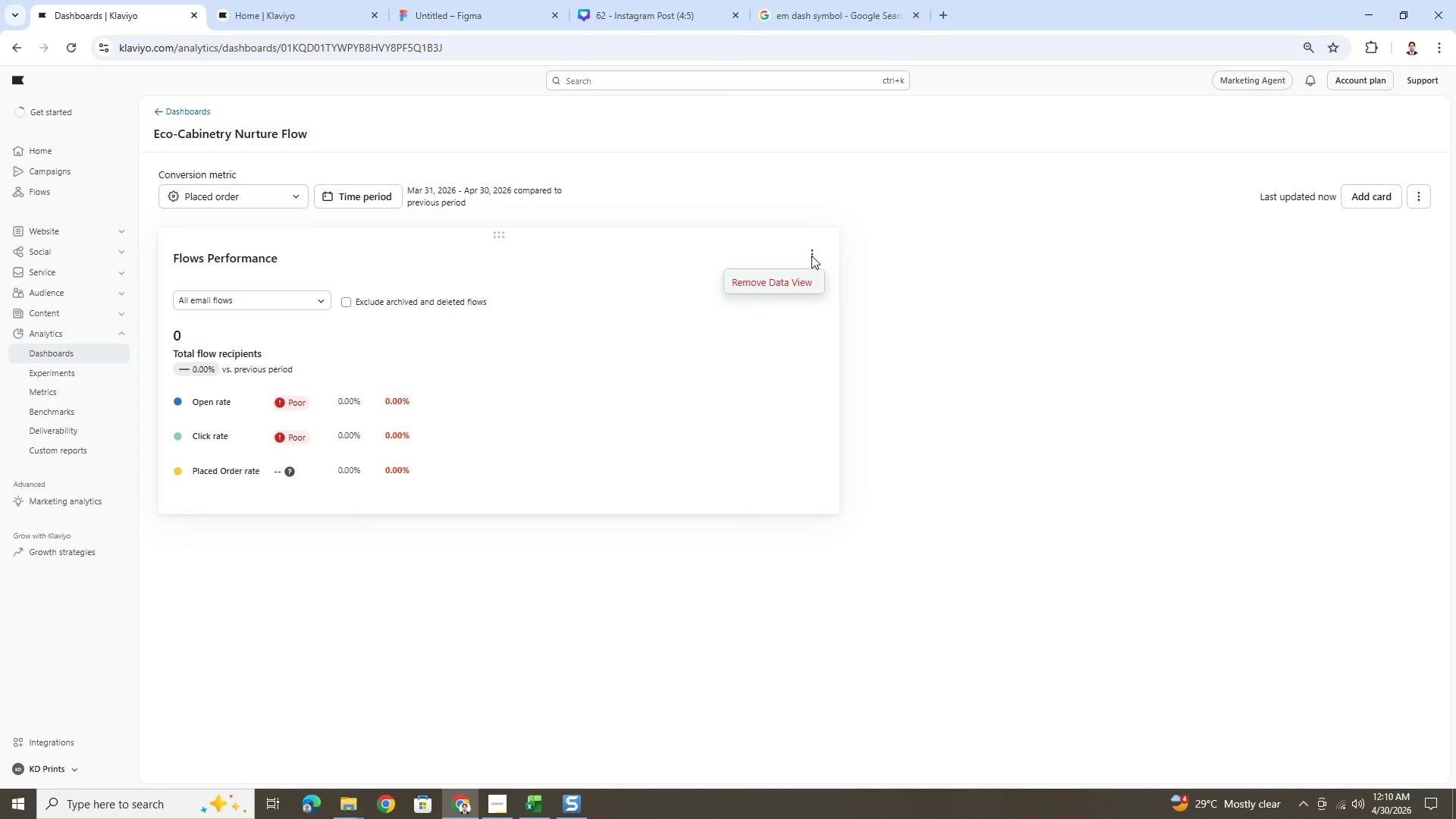 
left_click([243, 306])
 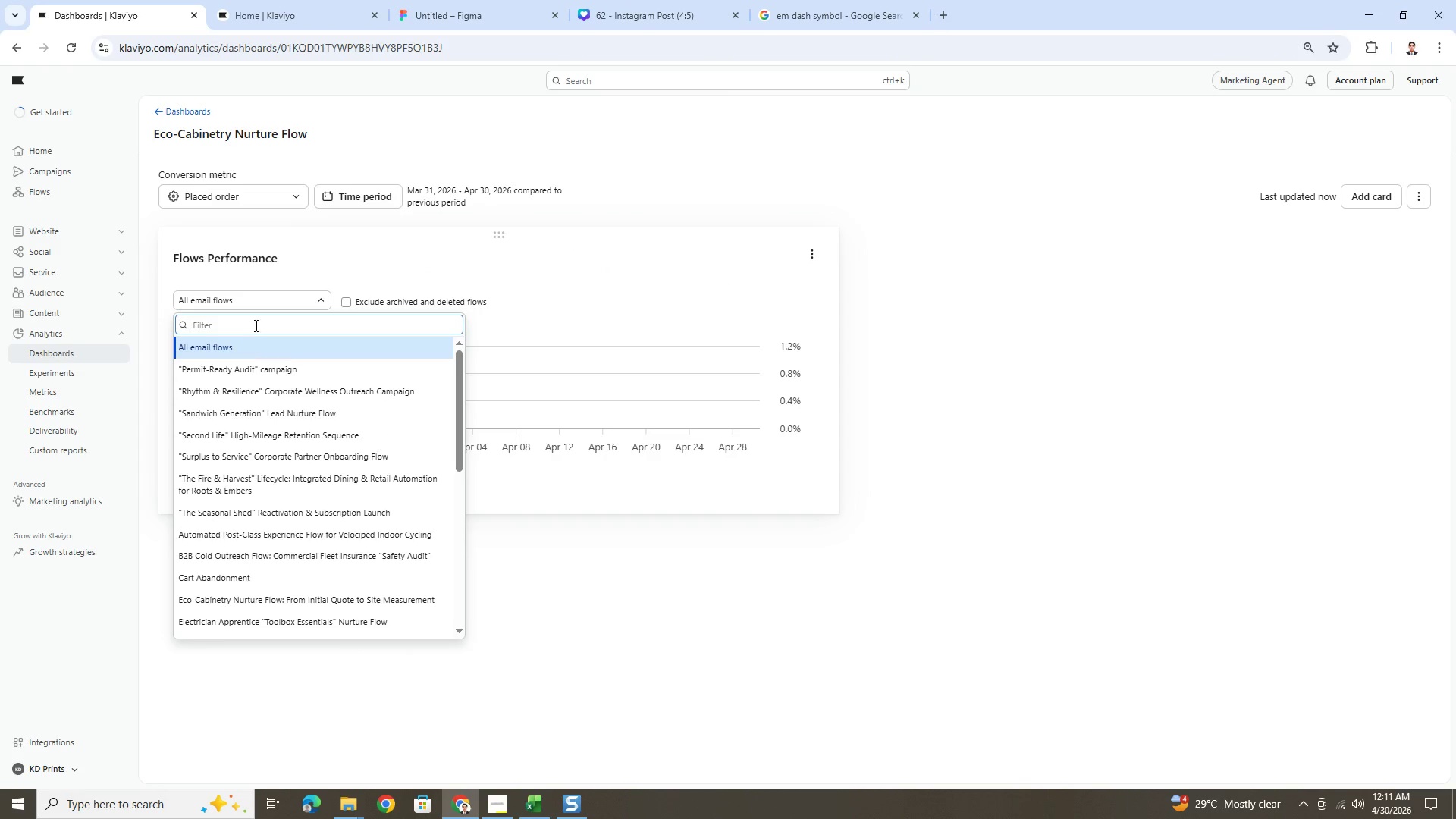 
left_click([255, 325])
 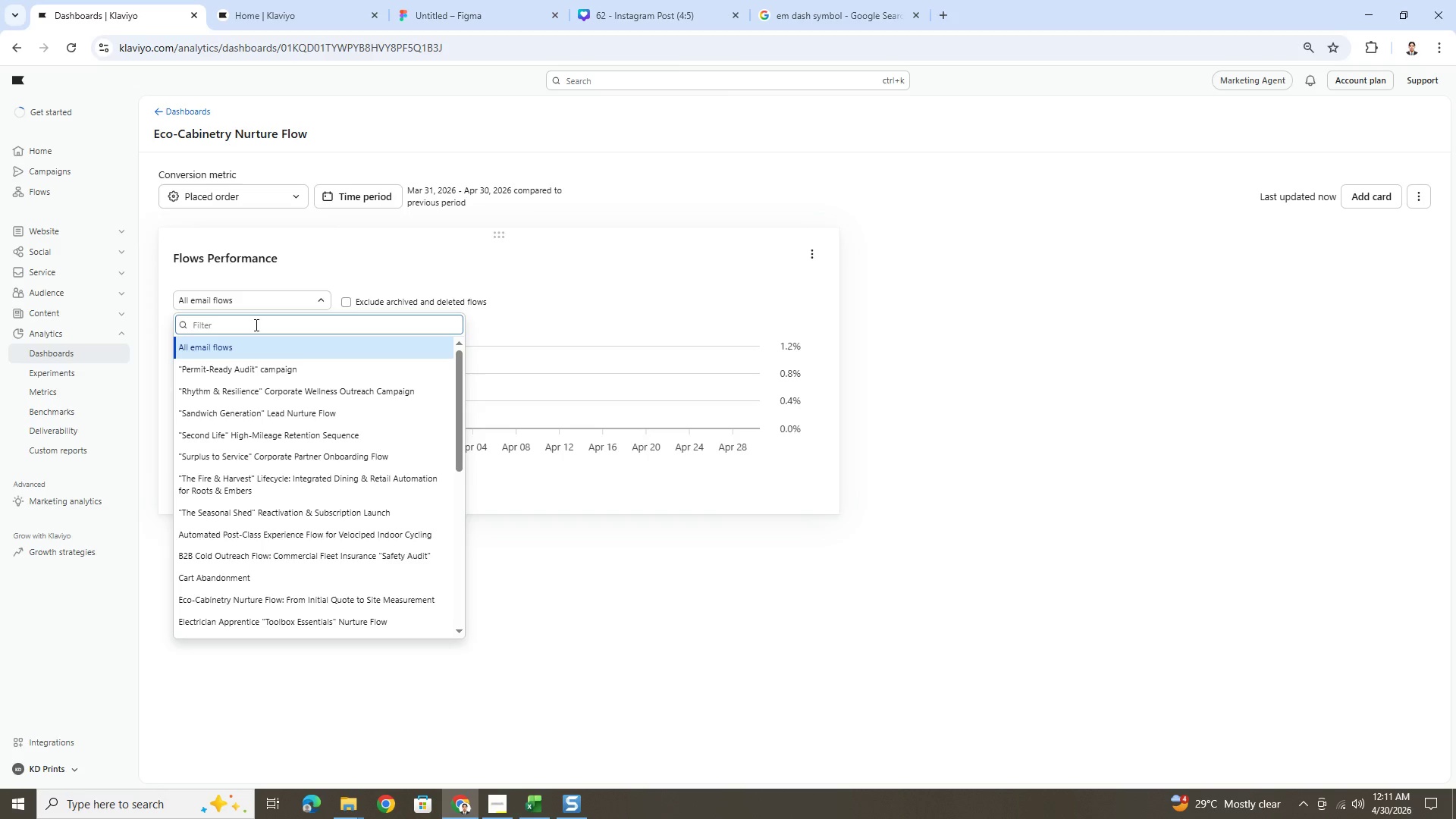 
type(eco)
 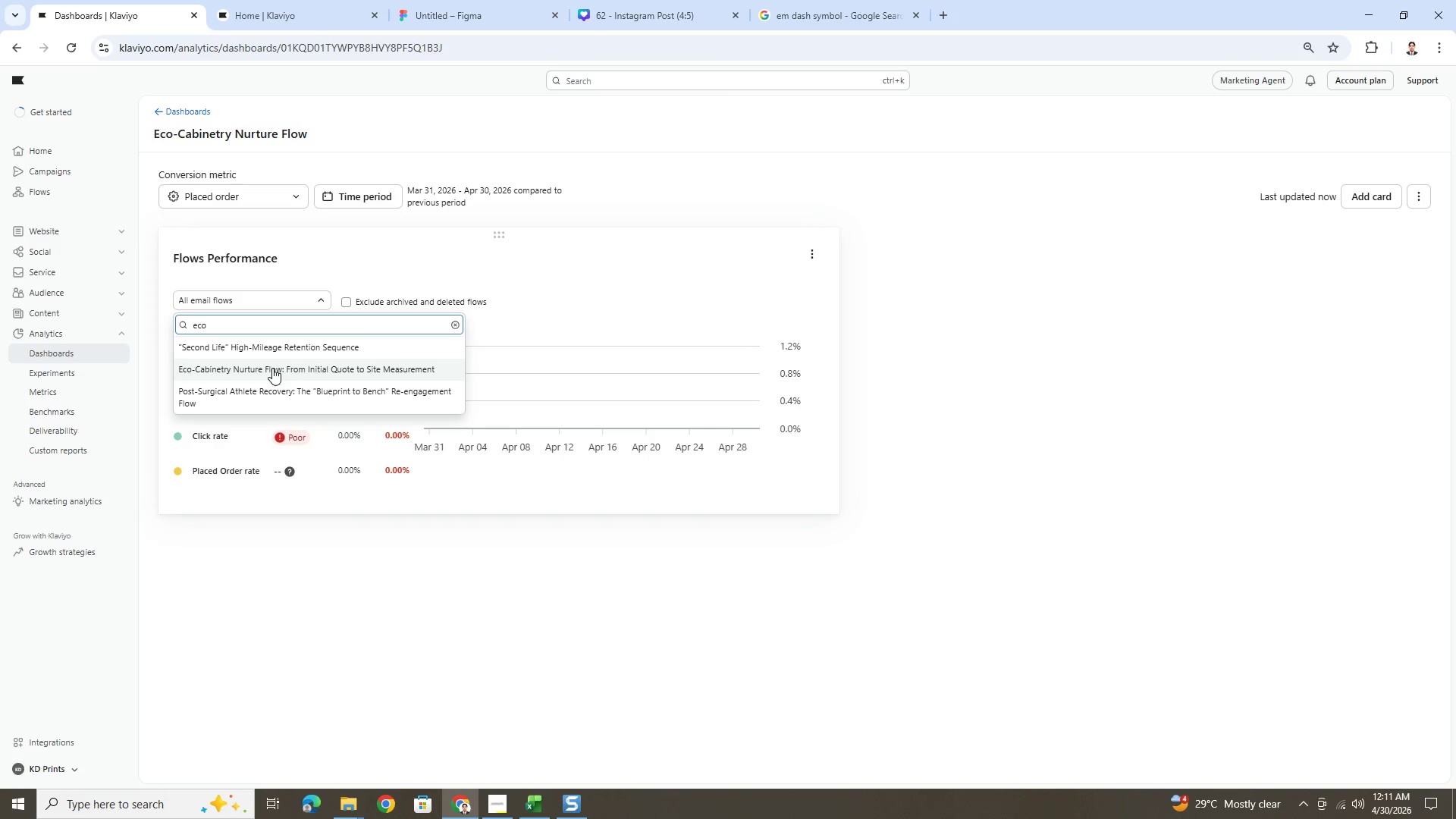 
left_click([272, 368])
 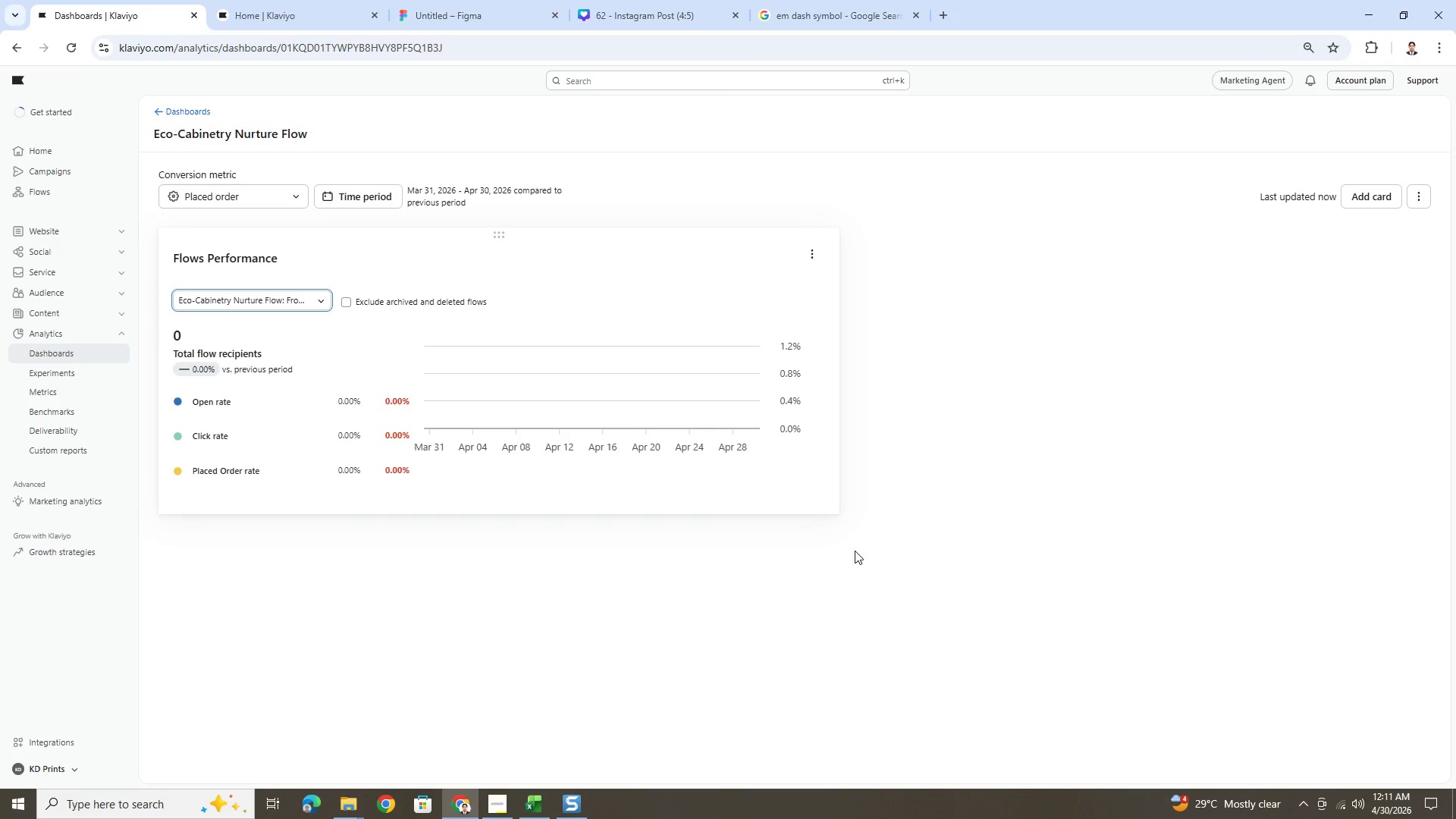 
wait(7.16)
 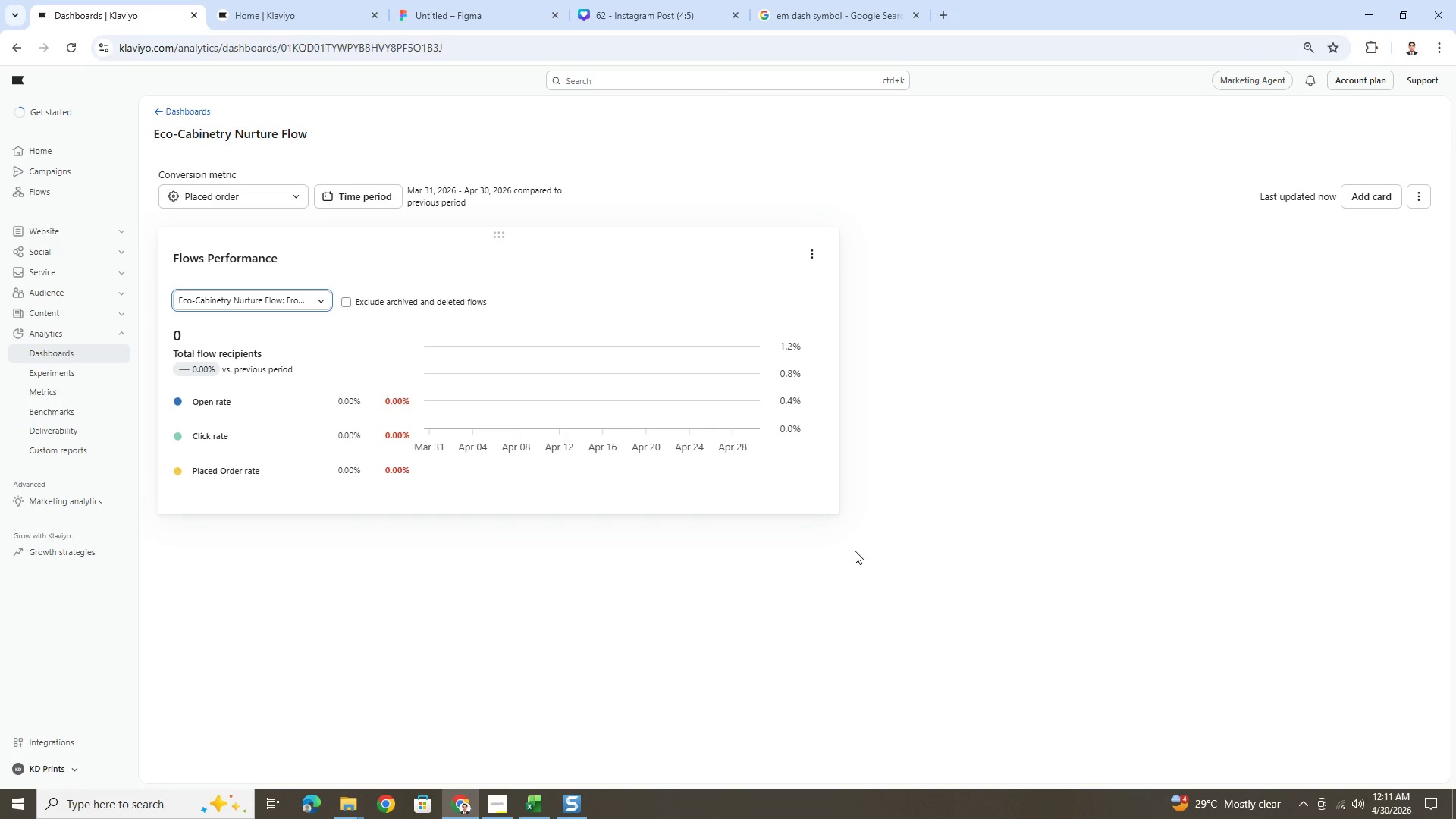 
key(Alt+AltLeft)
 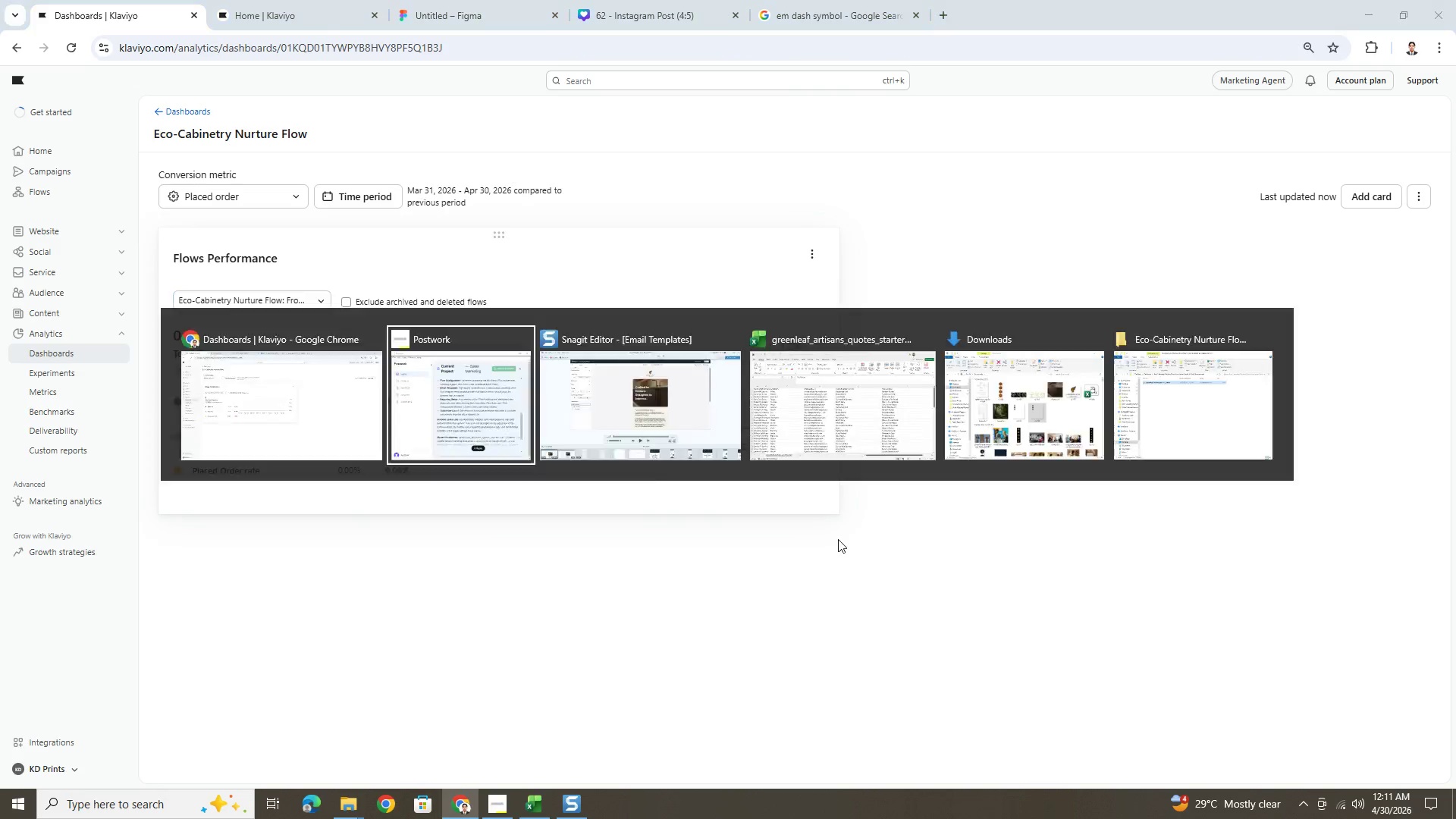 
key(Alt+Tab)